 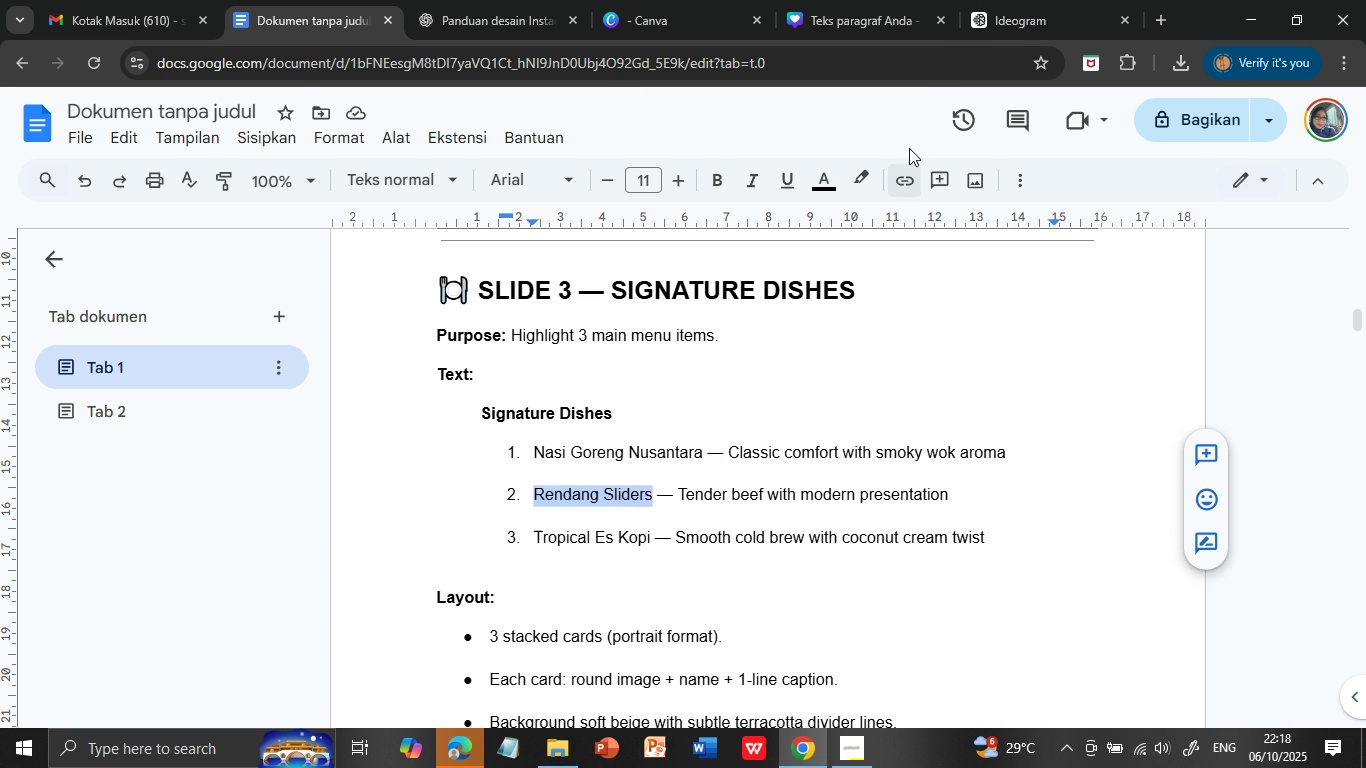 
left_click([1015, 16])
 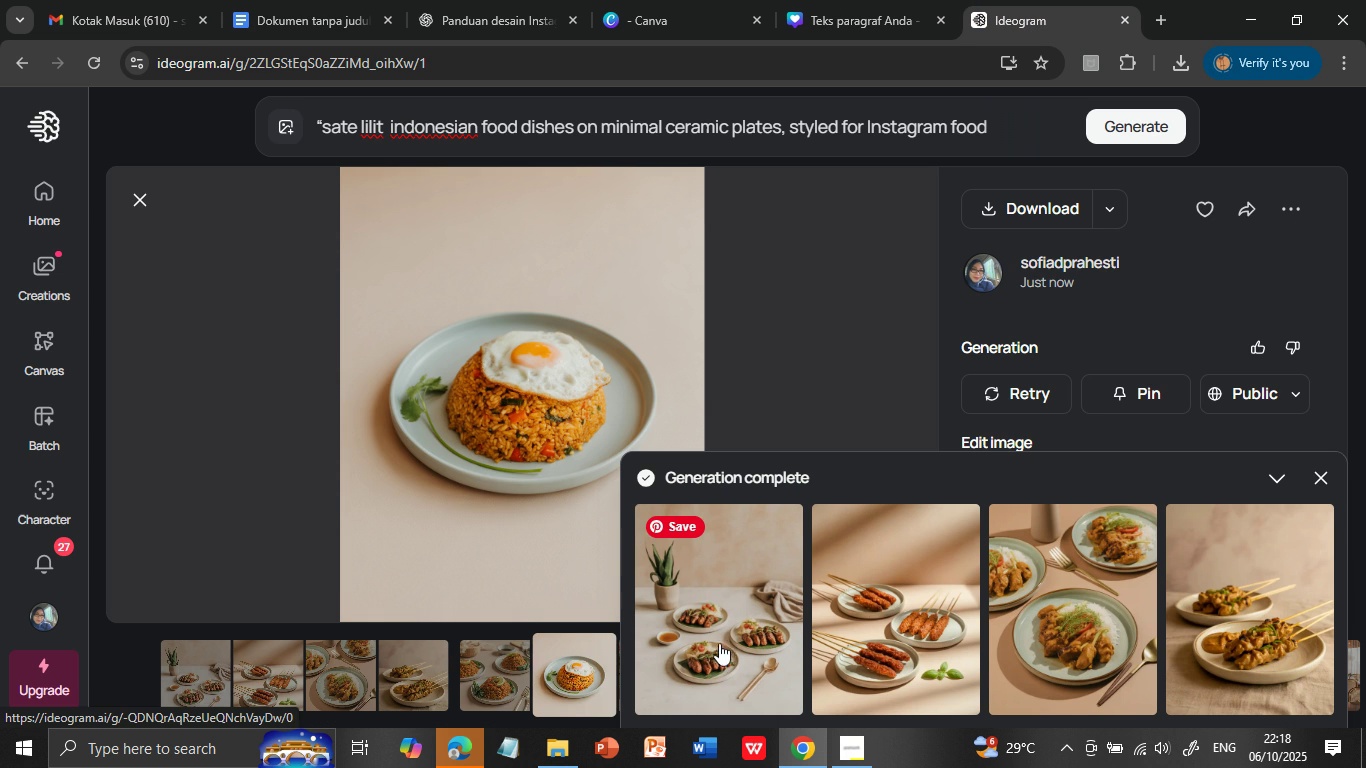 
wait(12.05)
 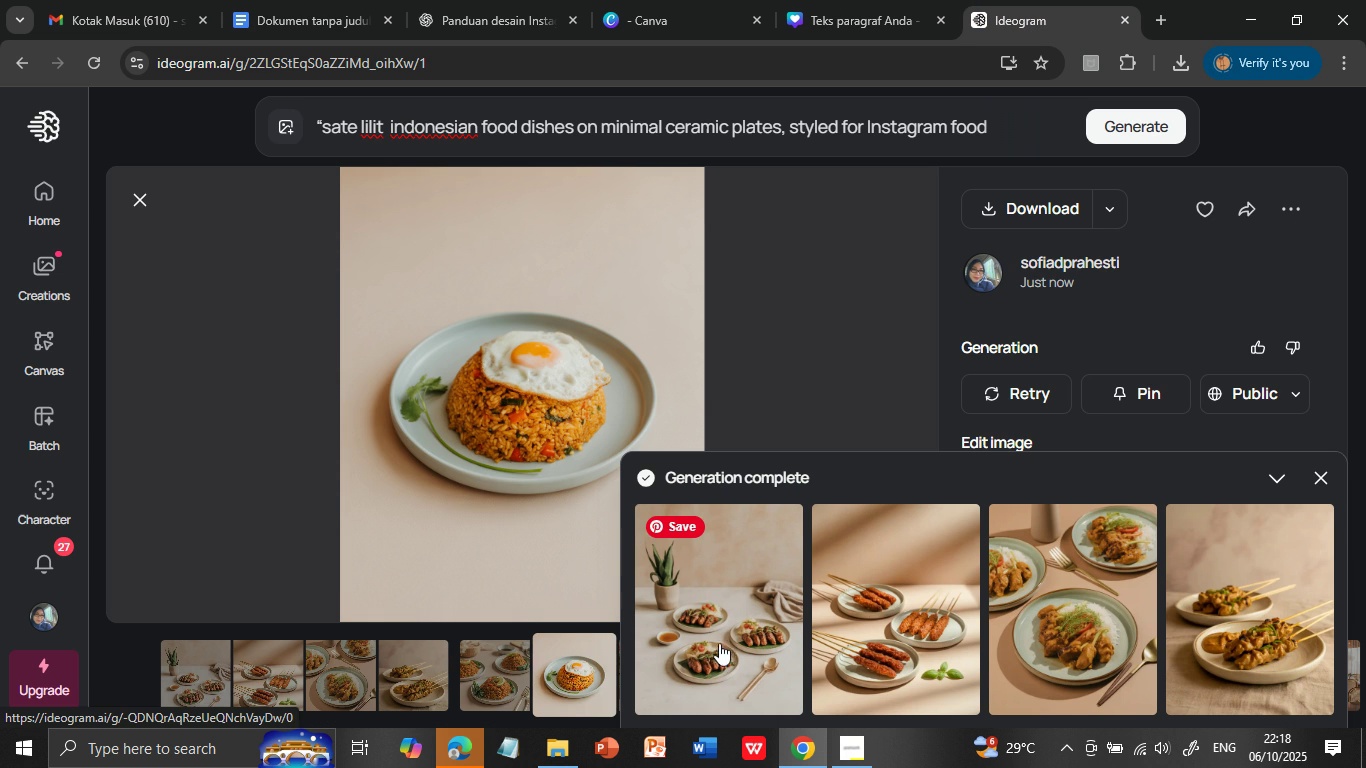 
left_click([601, 127])
 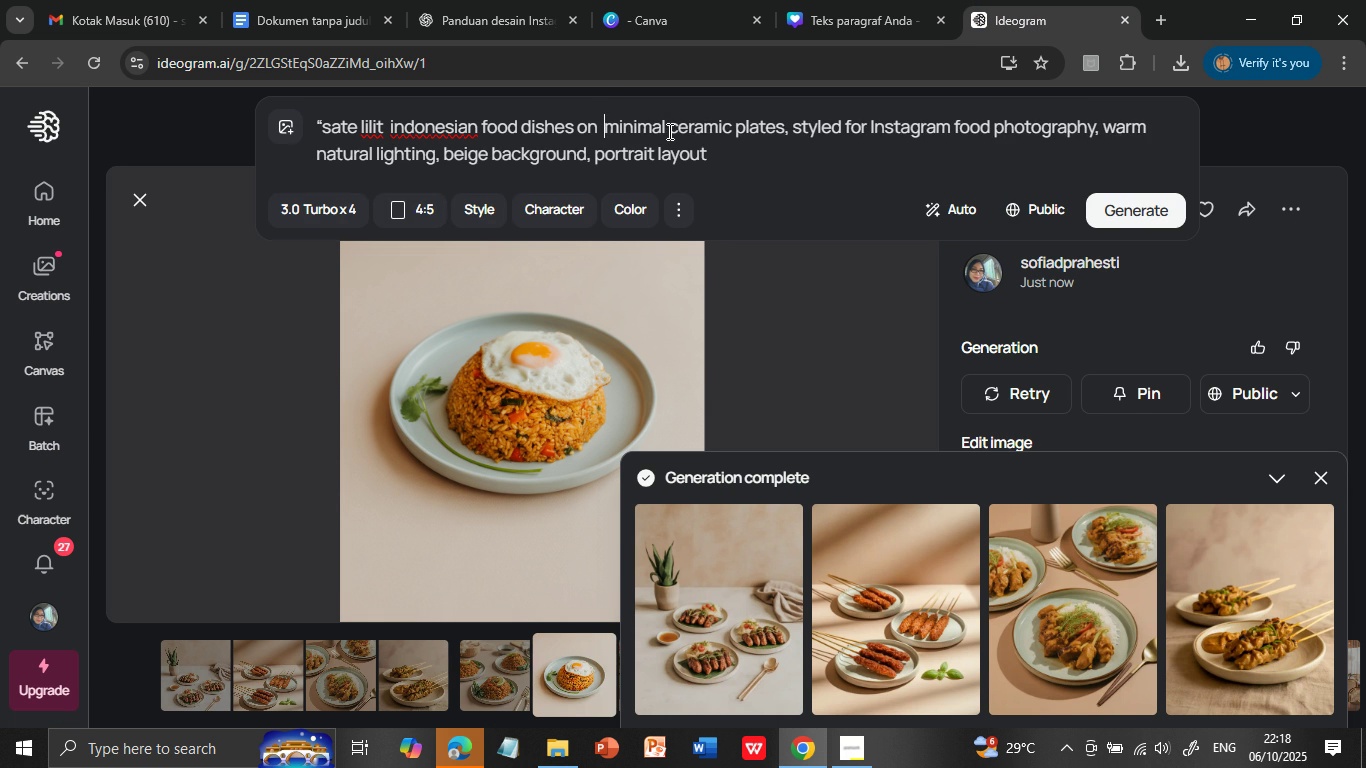 
key(Space)
 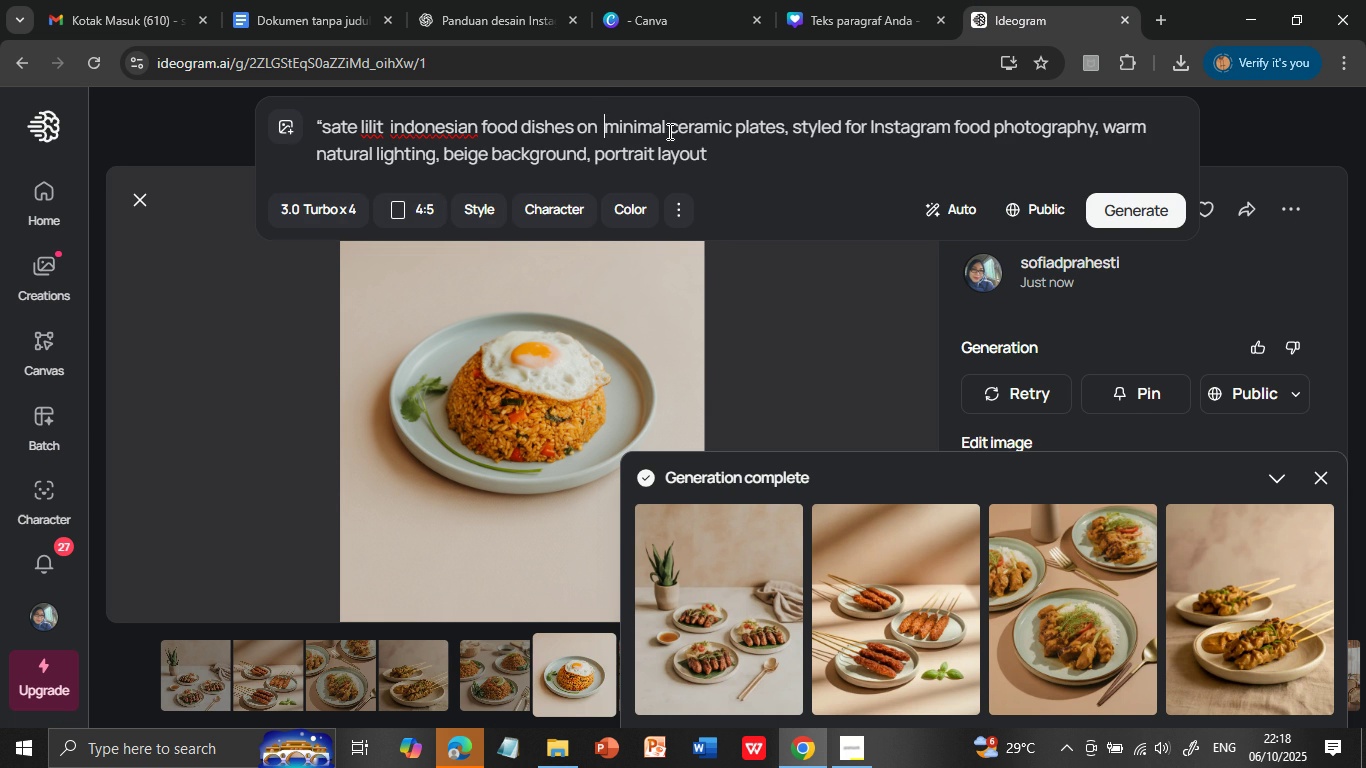 
key(1)